 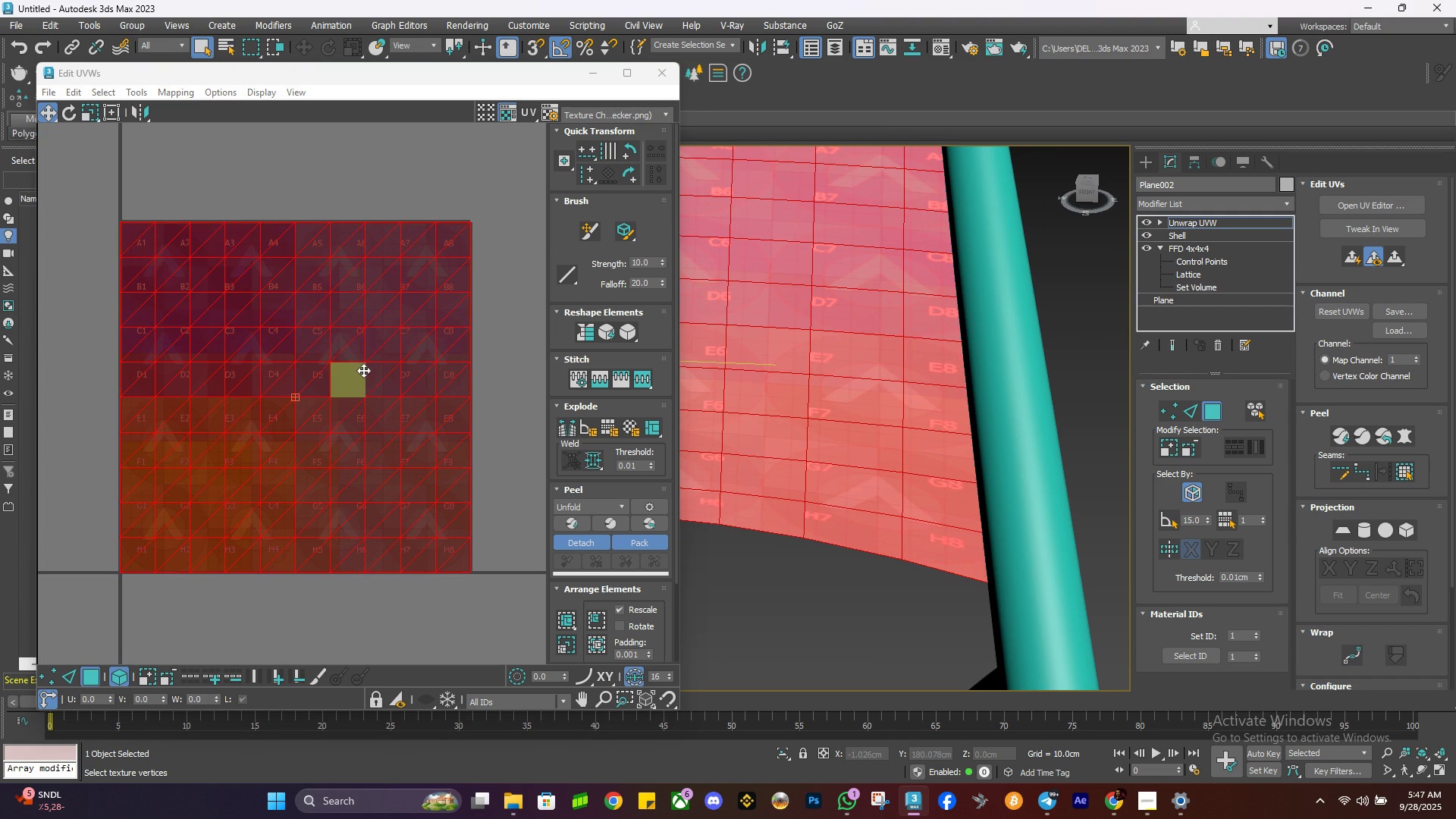 
key(R)
 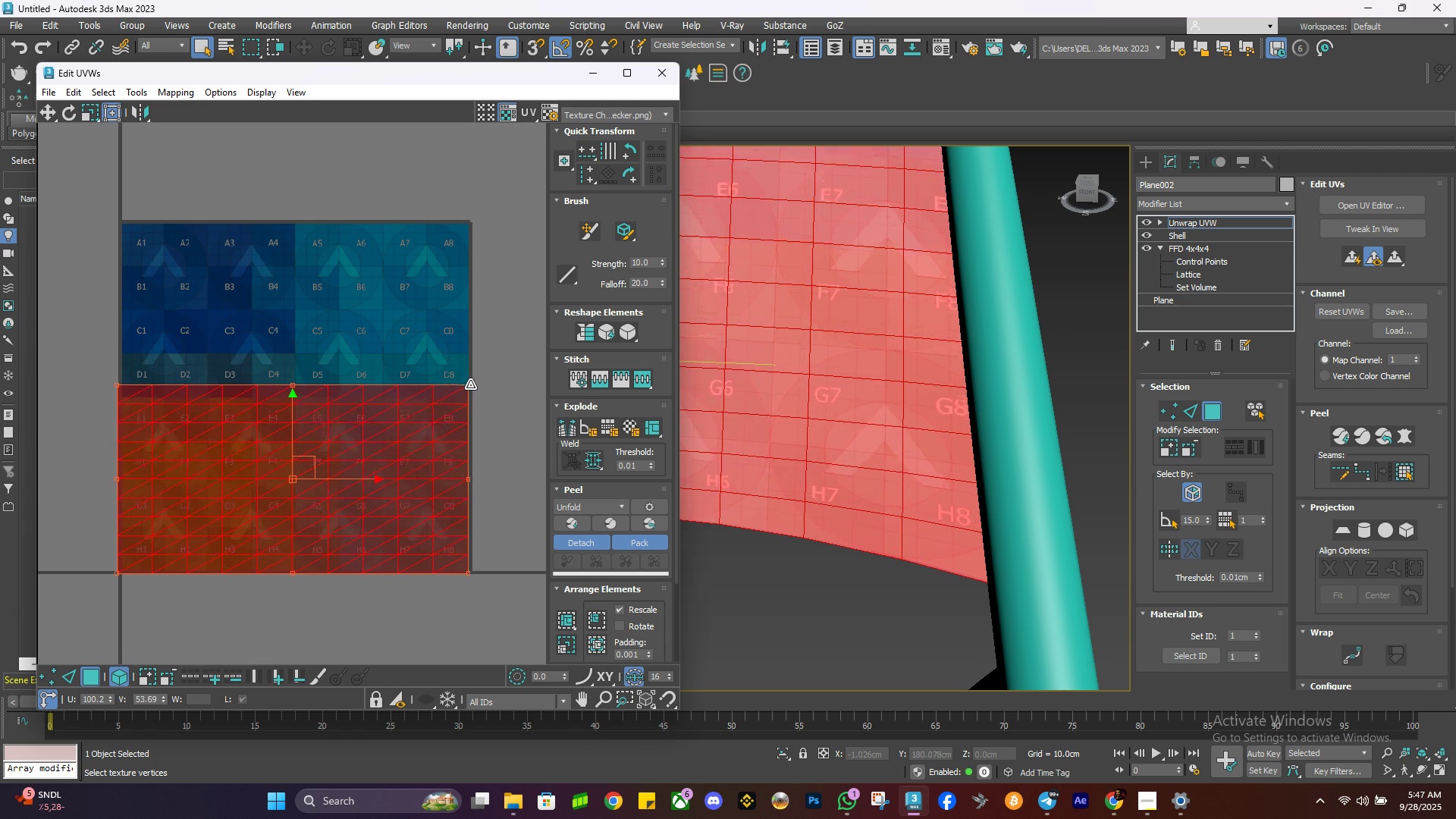 
wait(14.48)
 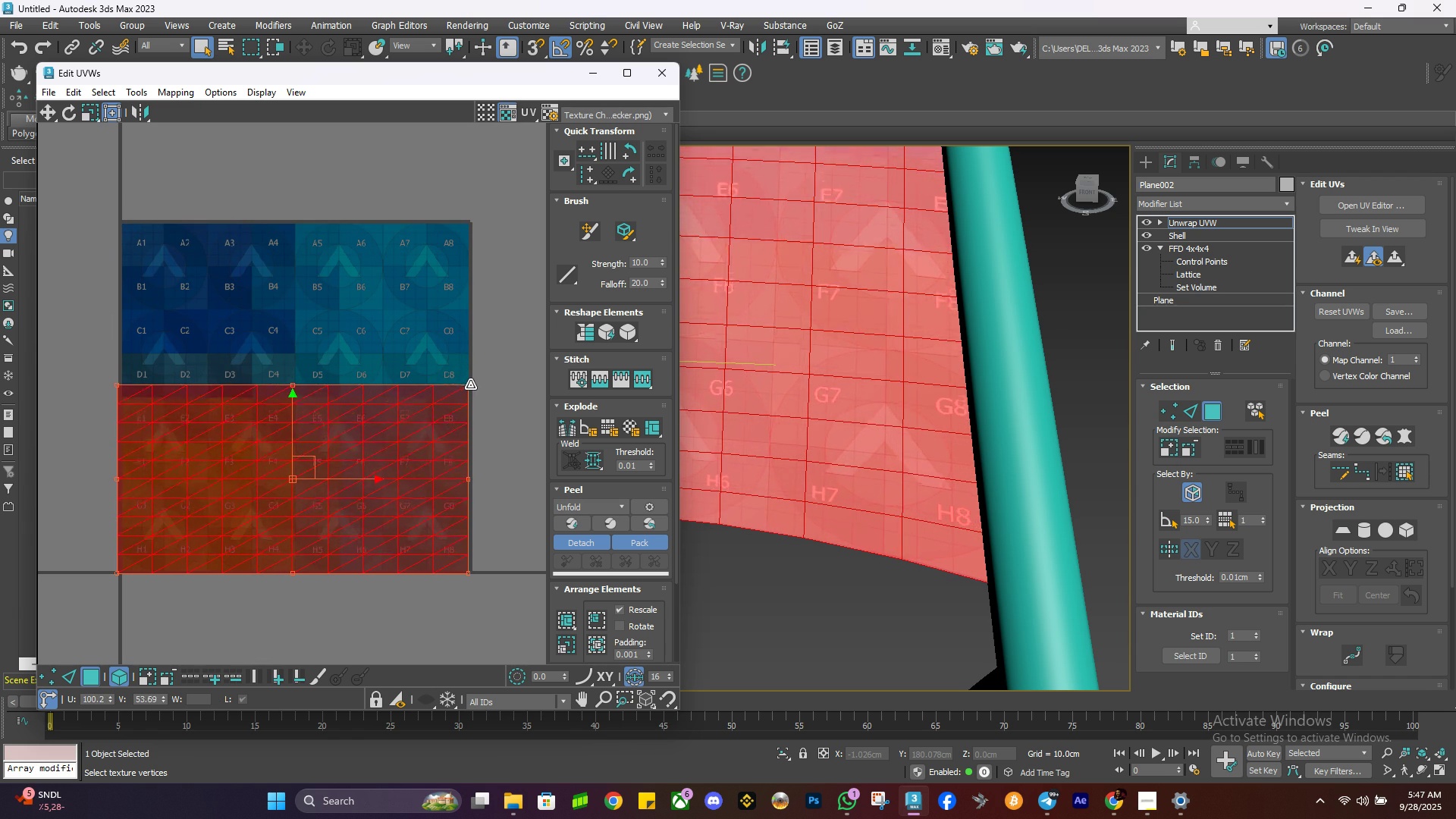 
scroll: coordinate [833, 383], scroll_direction: down, amount: 2.0
 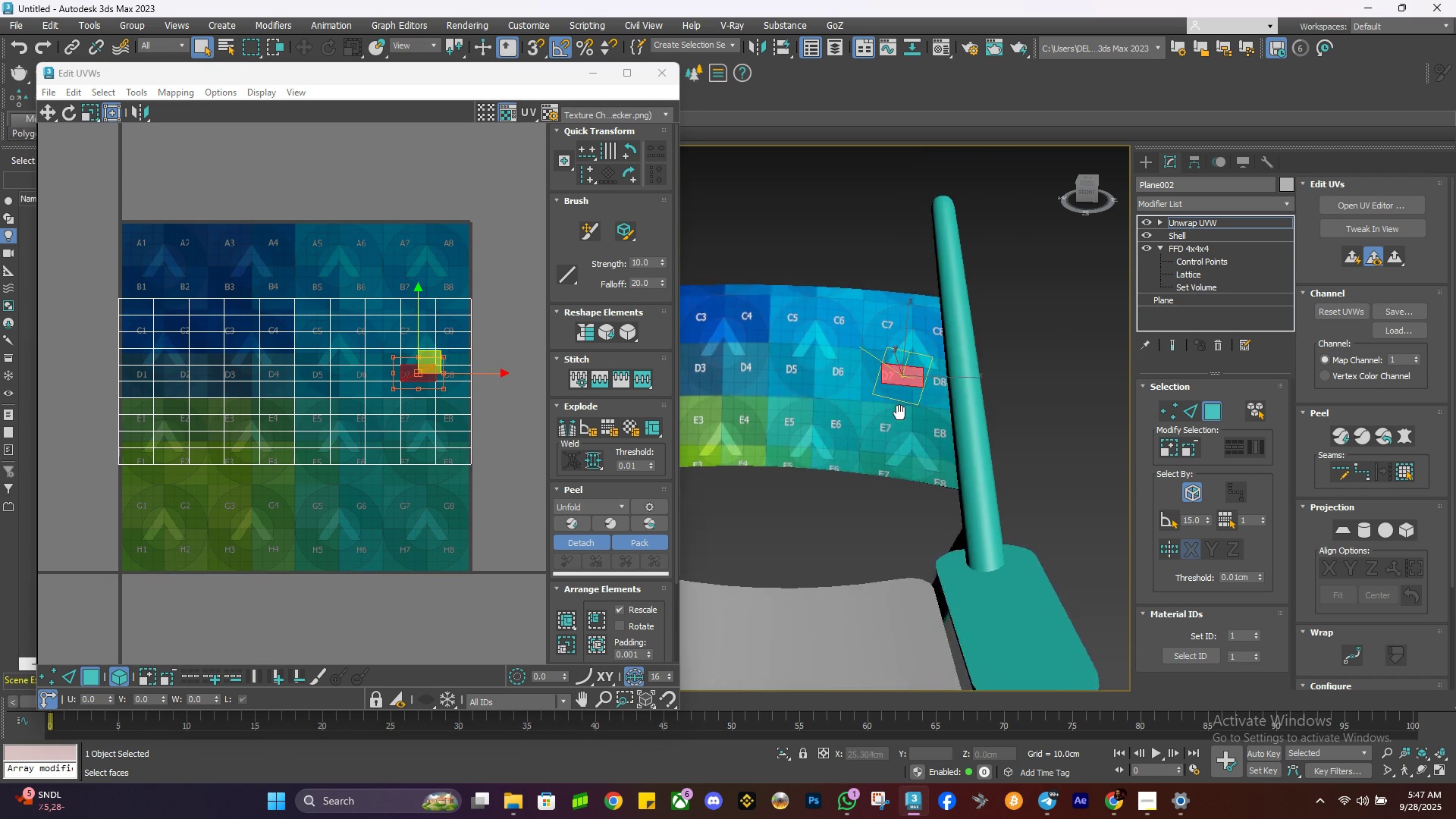 
key(Alt+AltLeft)
 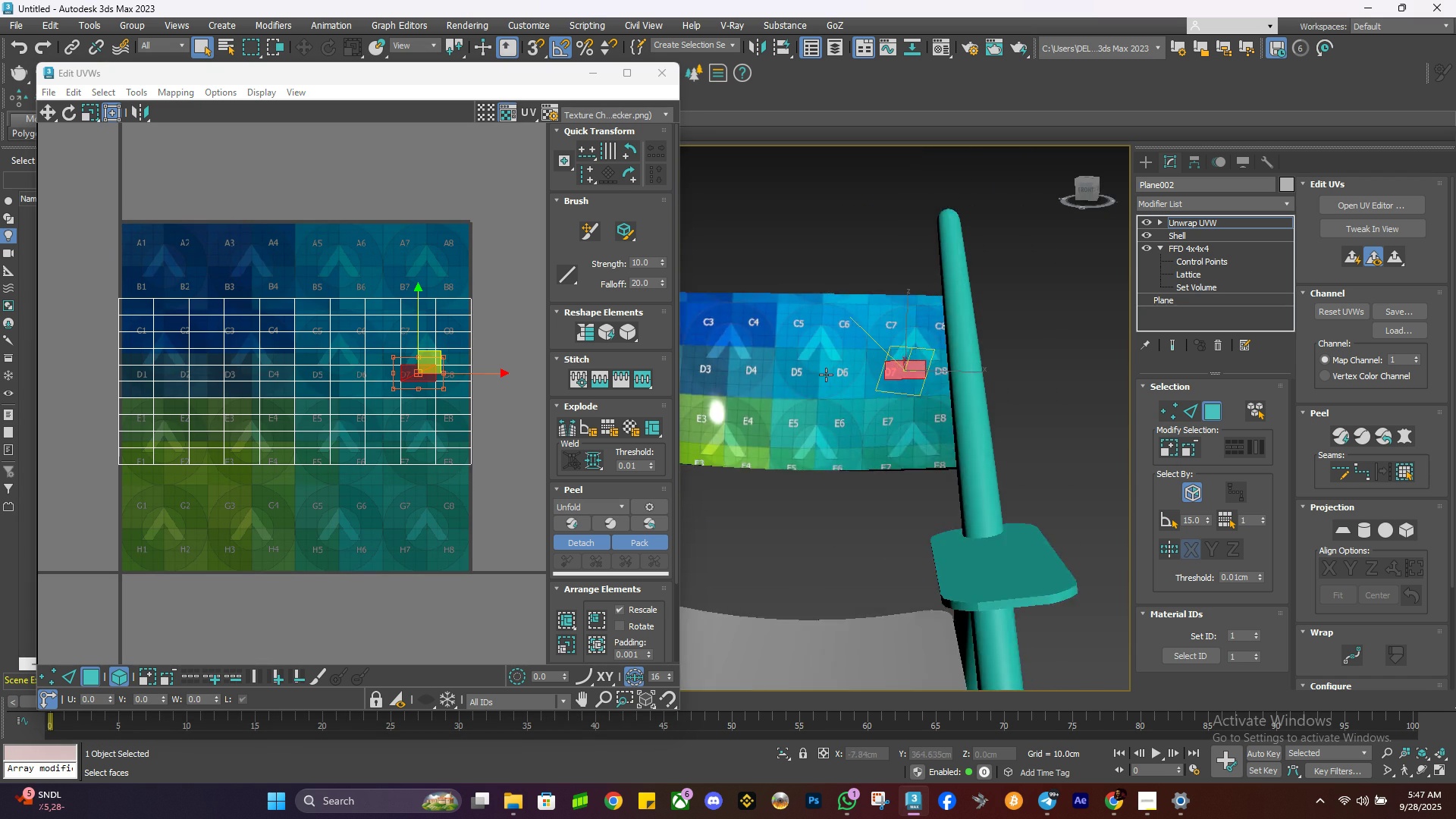 
scroll: coordinate [820, 384], scroll_direction: up, amount: 3.0
 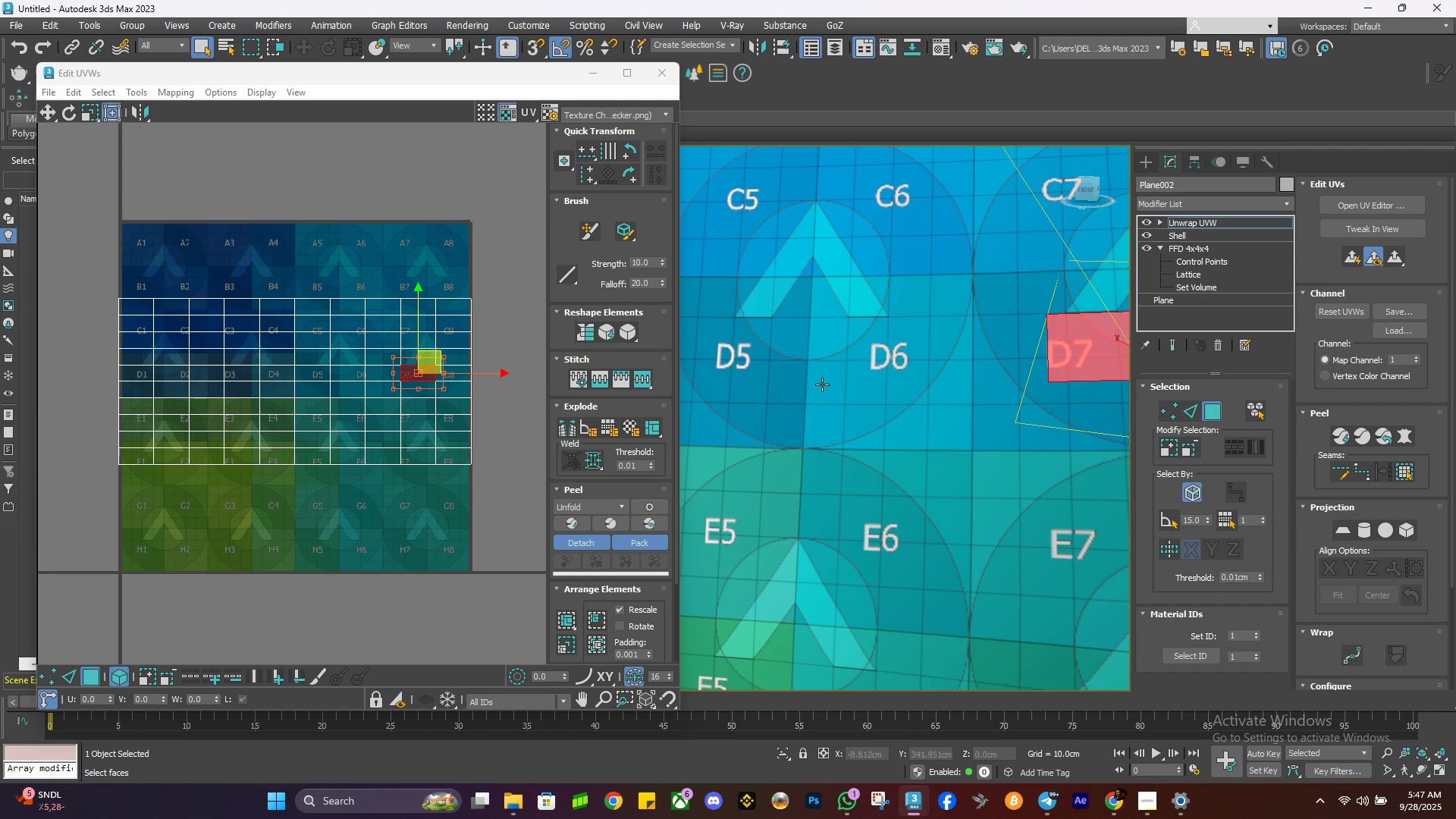 
scroll: coordinate [835, 391], scroll_direction: down, amount: 2.0